 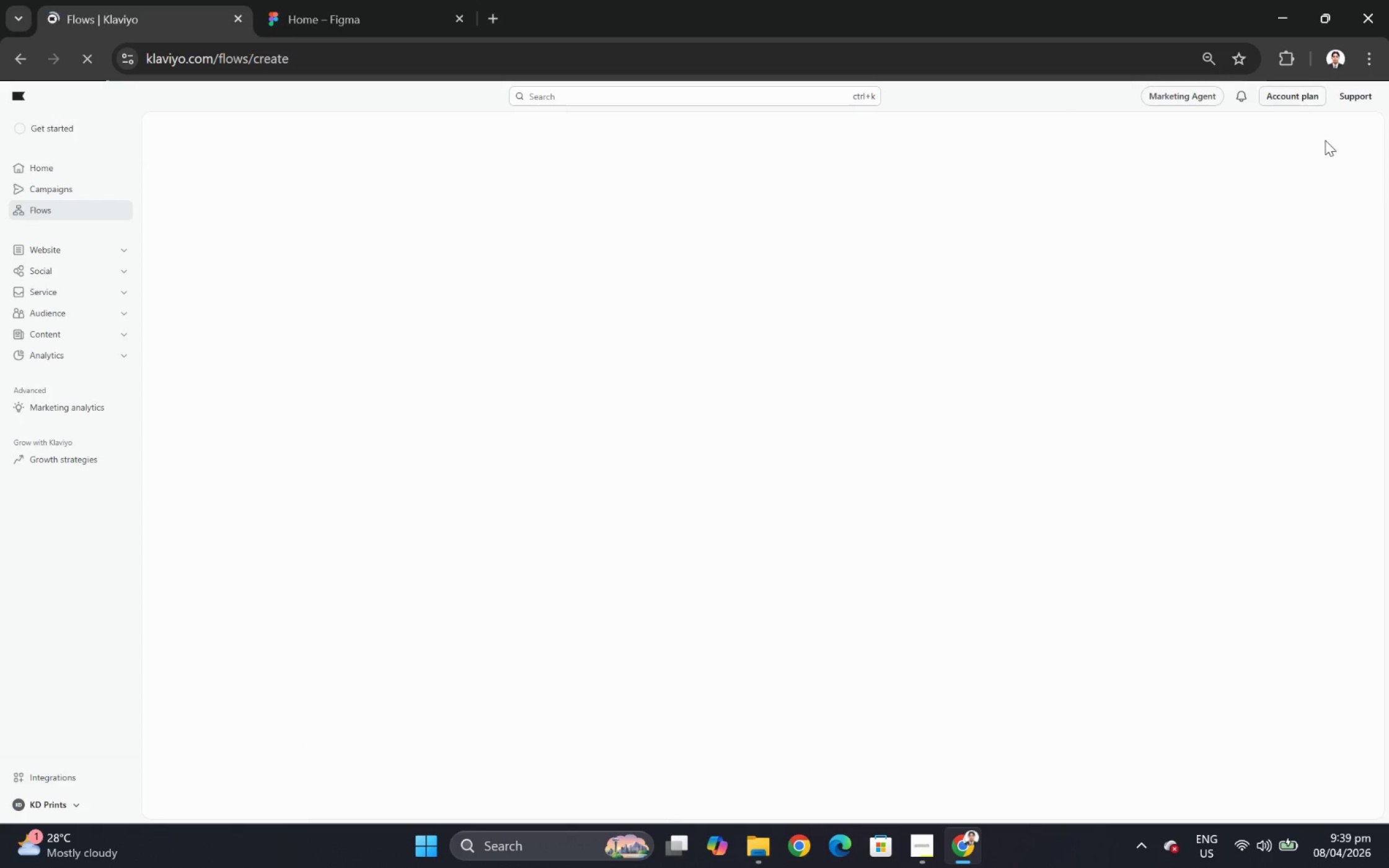 
mouse_move([853, 426])
 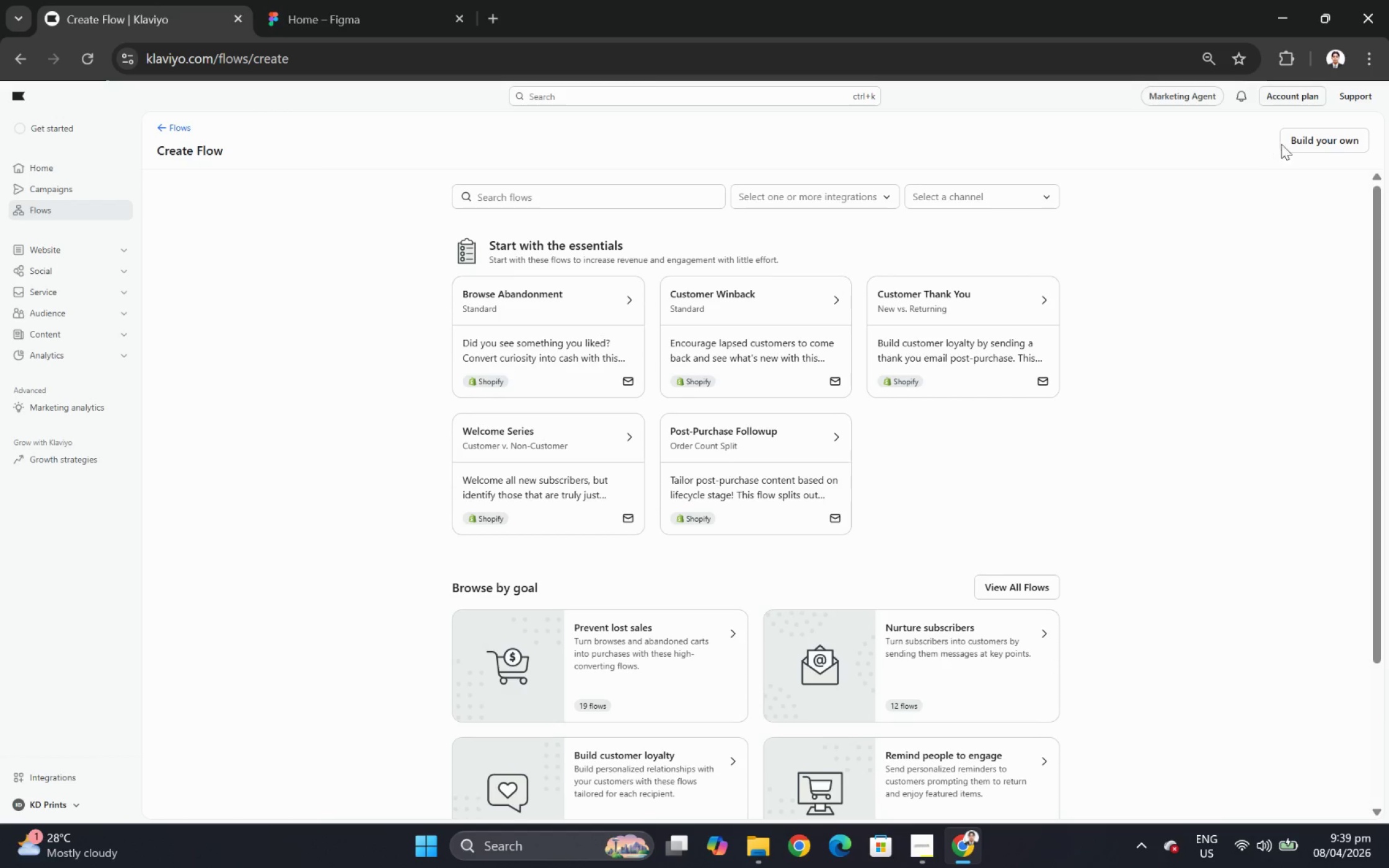 
left_click([1290, 142])
 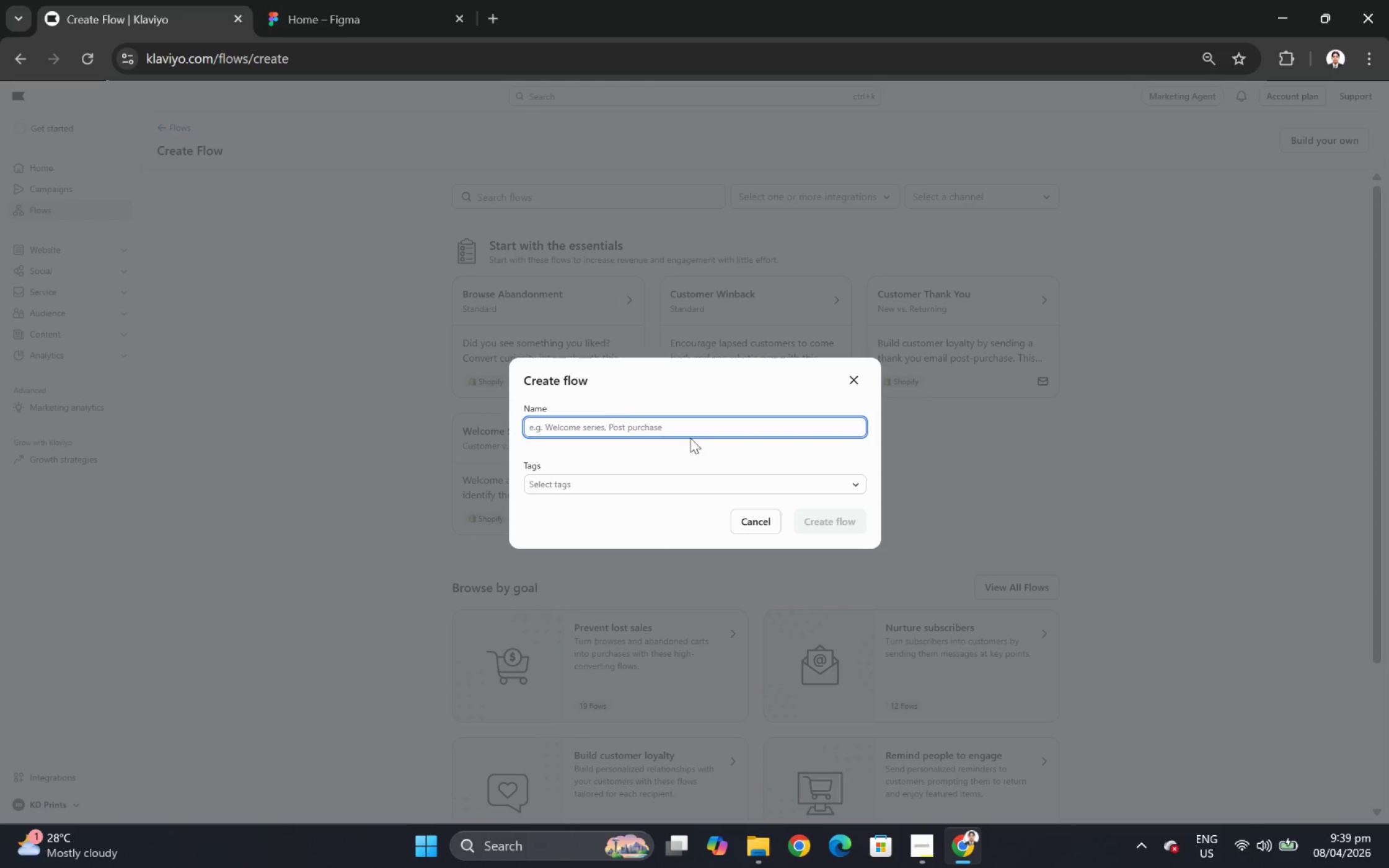 
wait(8.02)
 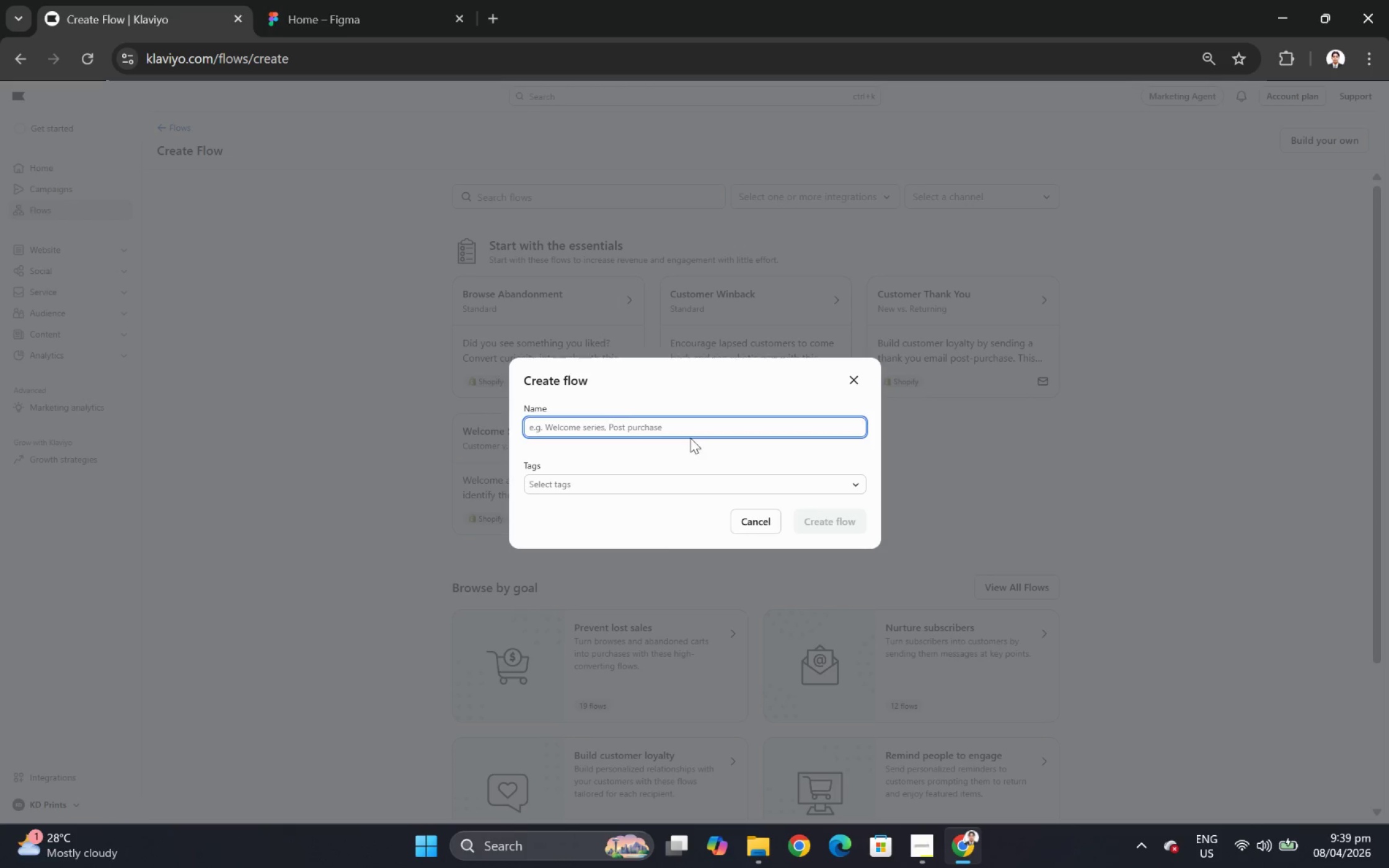 
left_click([916, 851])